 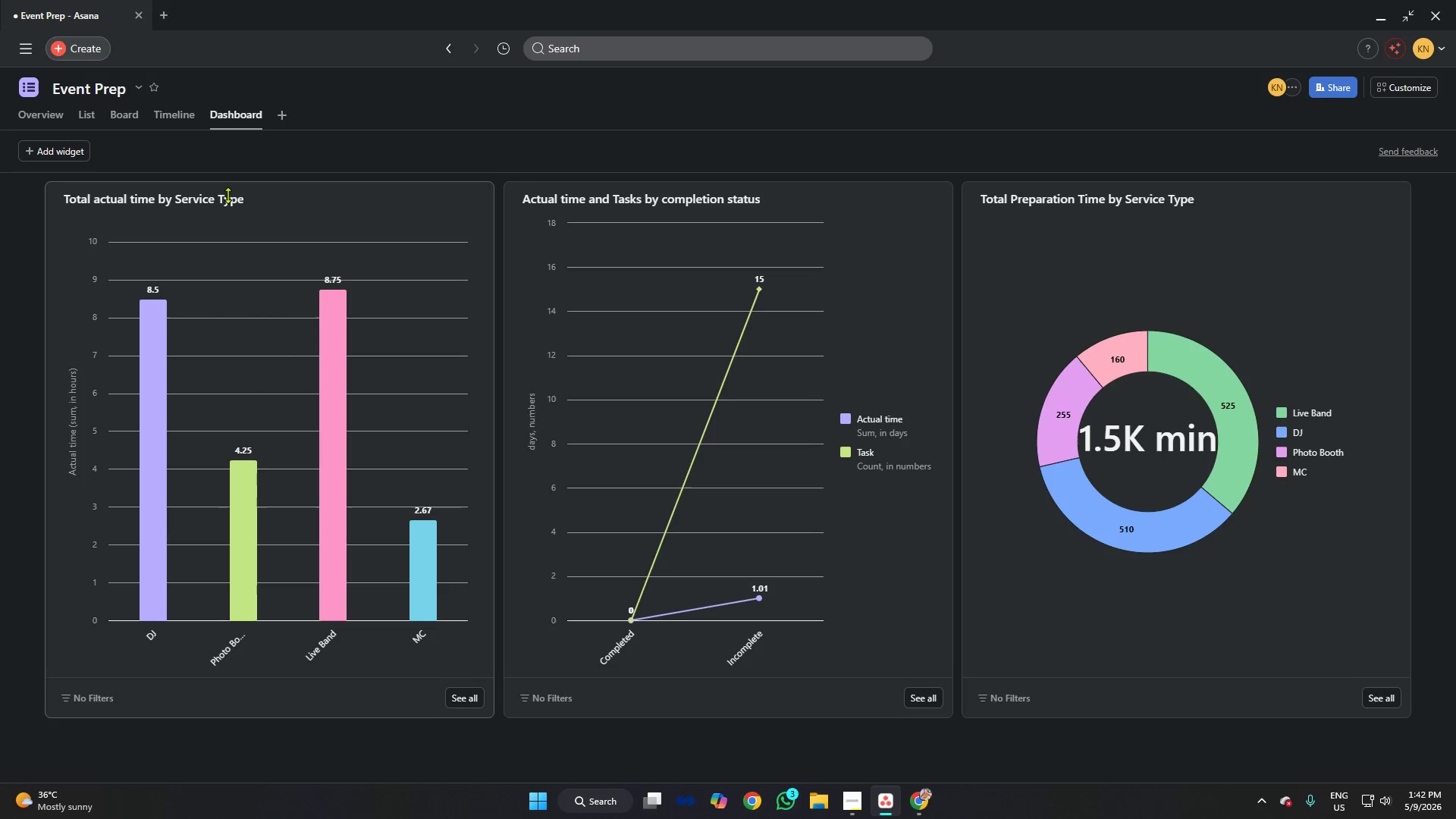 
left_click([454, 201])
 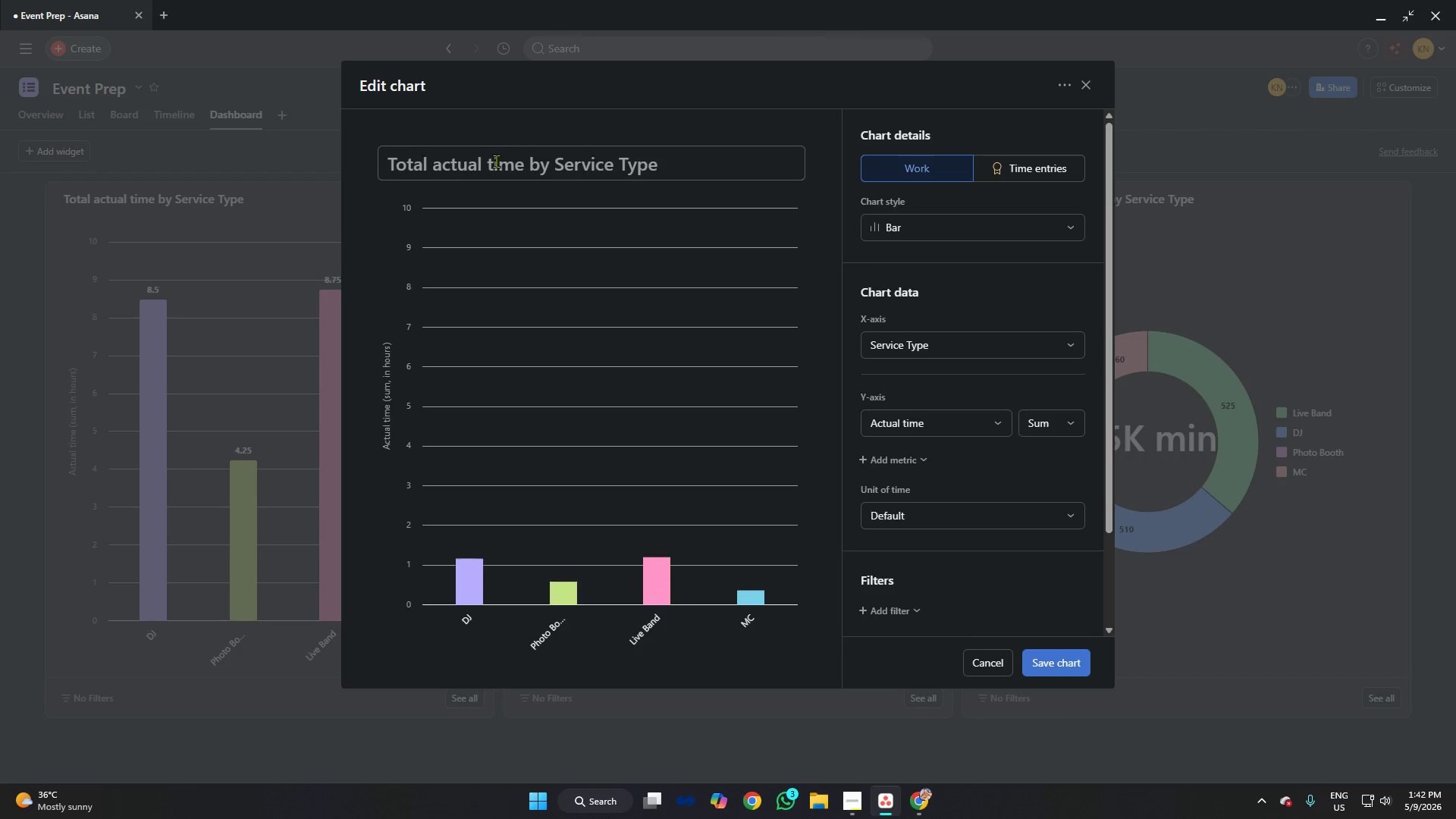 
left_click([496, 161])
 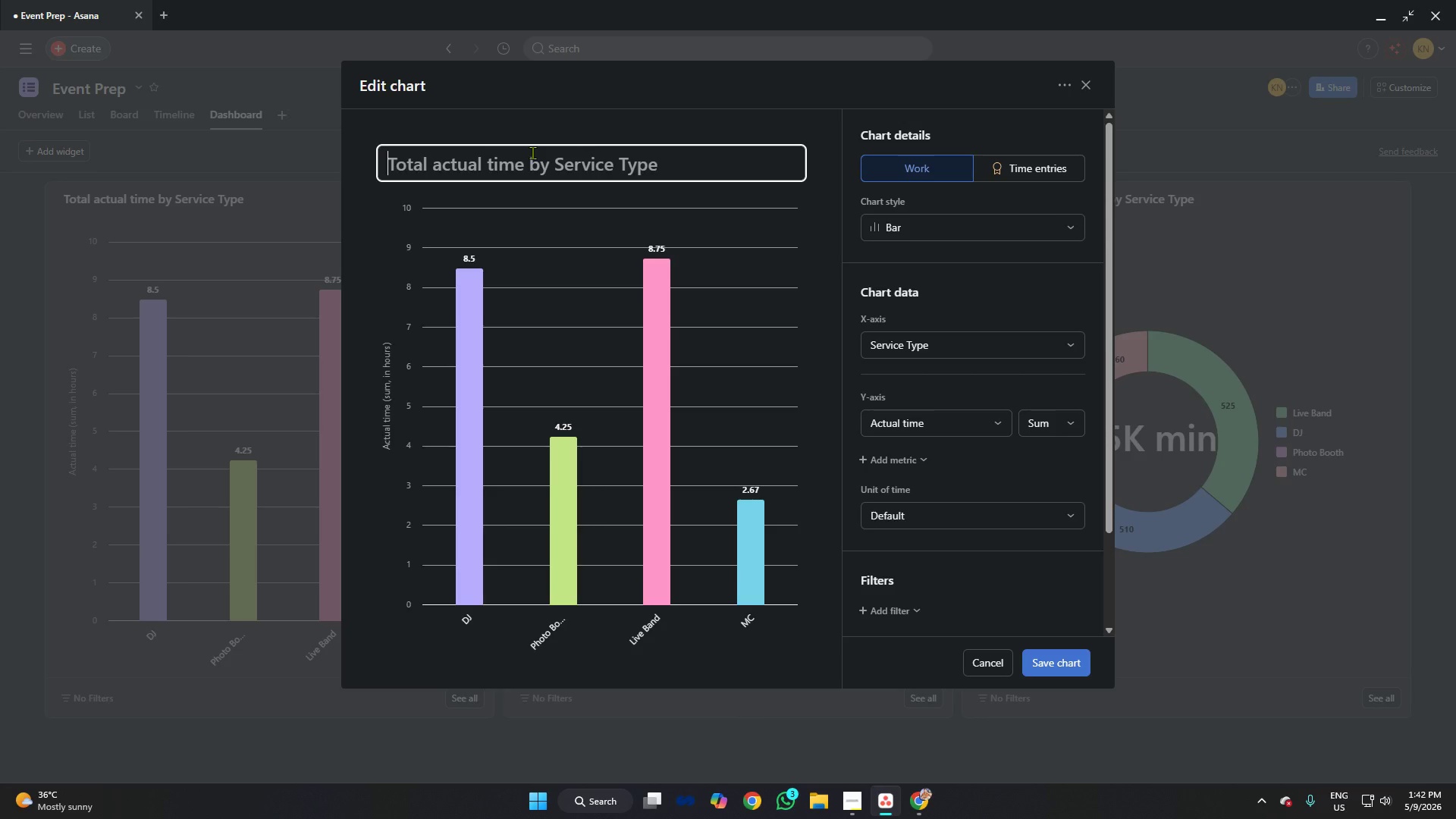 
type(Total Completed Task by Service Type)
 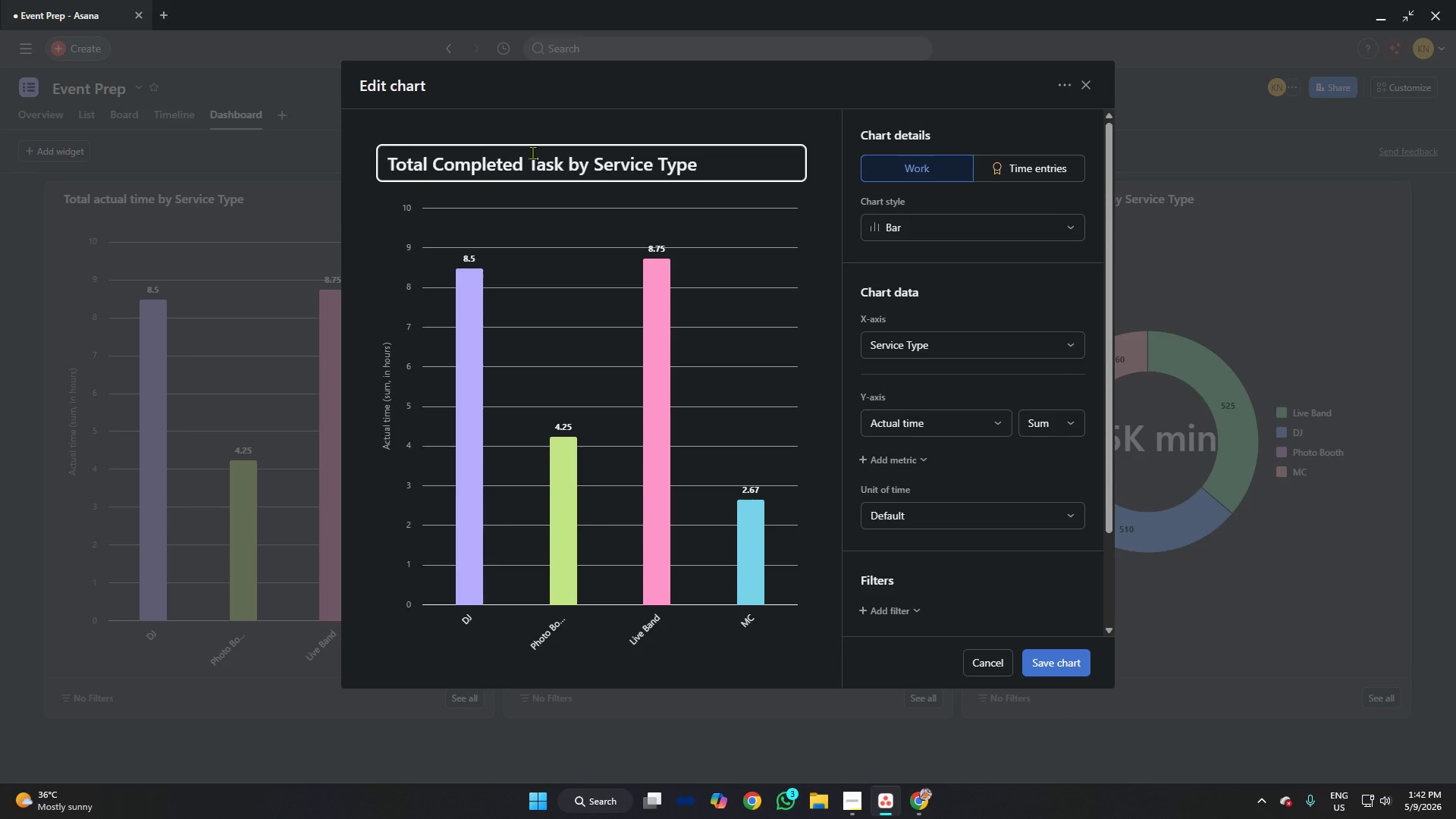 
wait(18.8)
 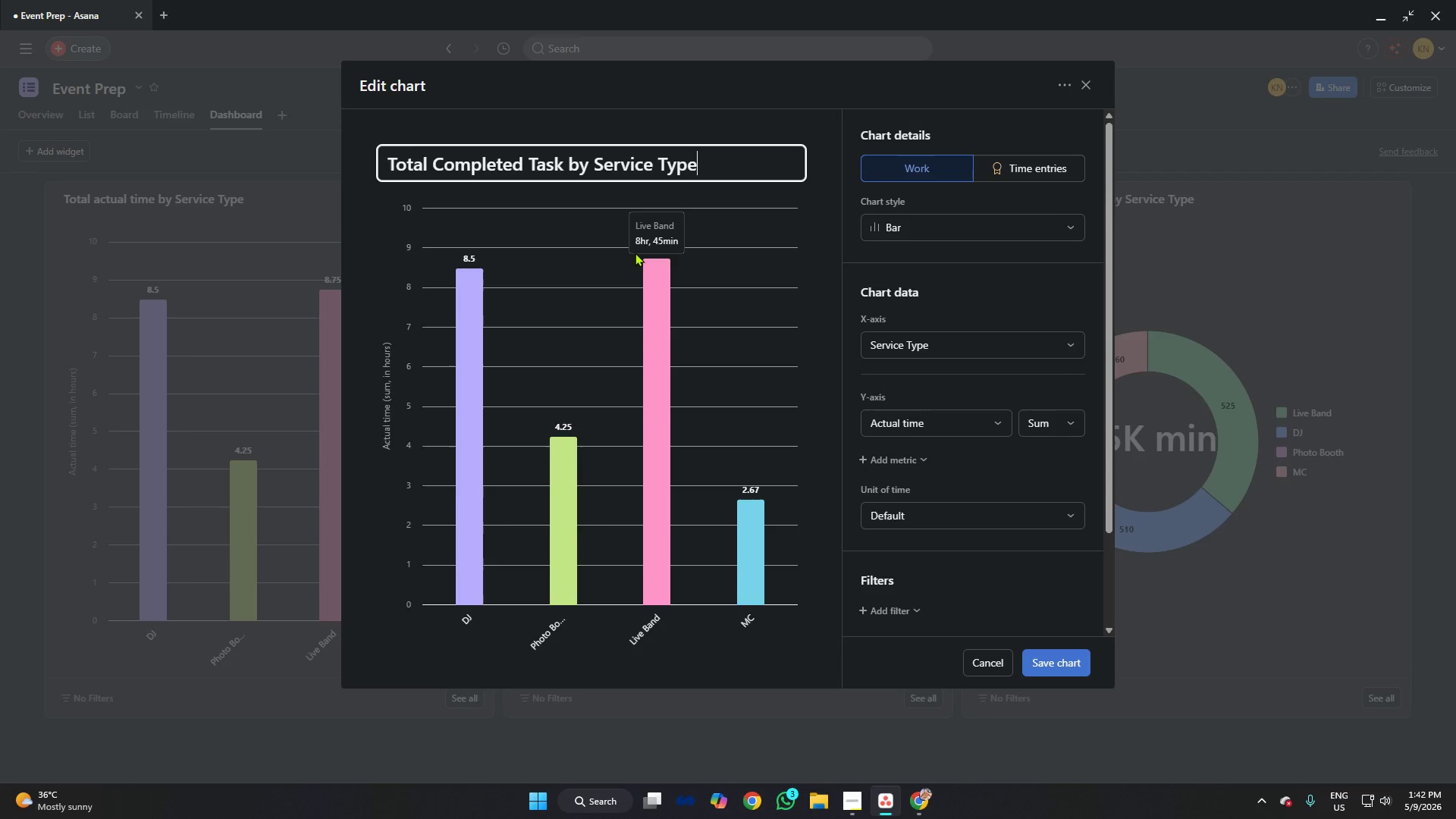 
left_click([929, 422])
 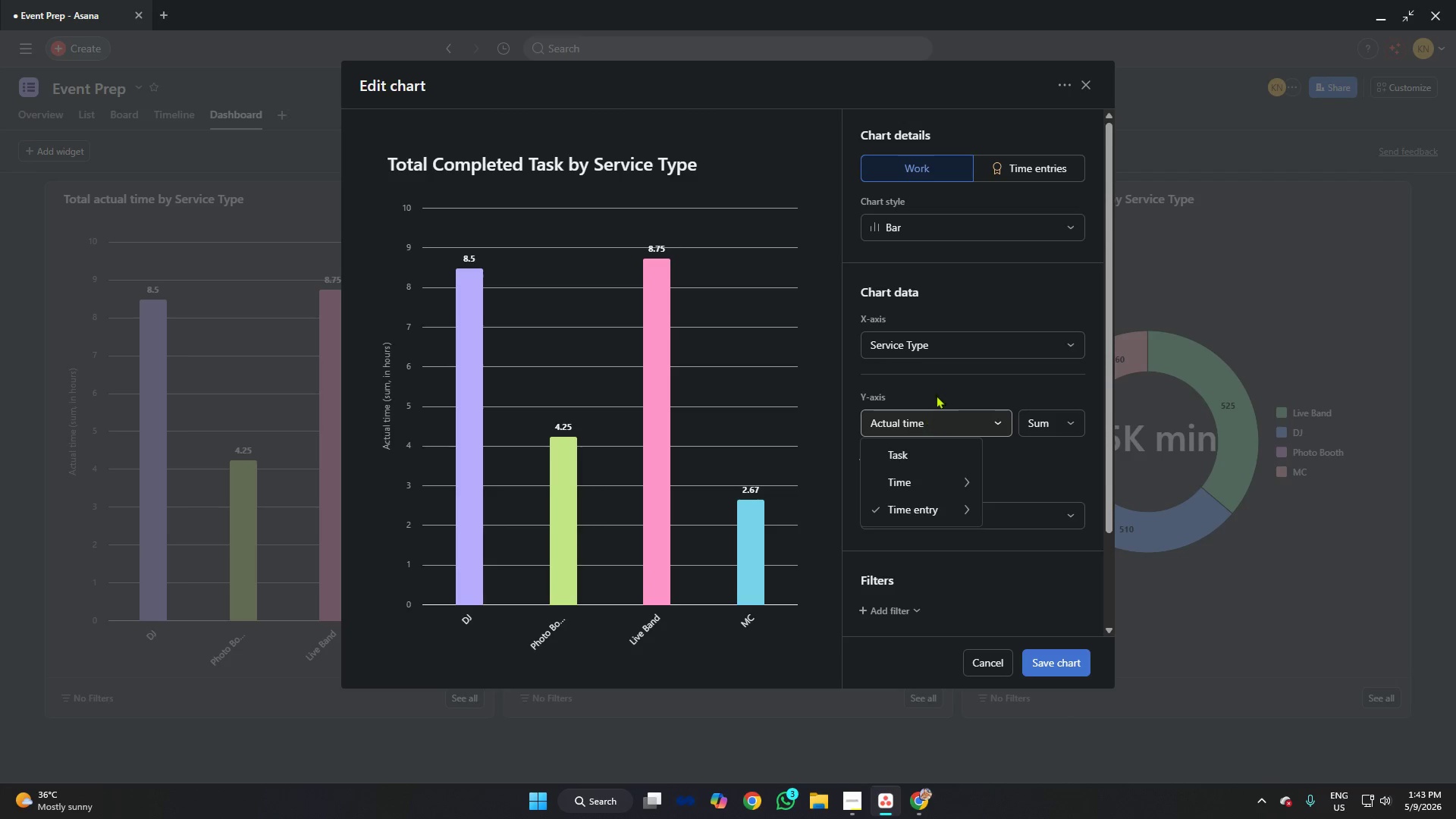 
left_click([936, 385])
 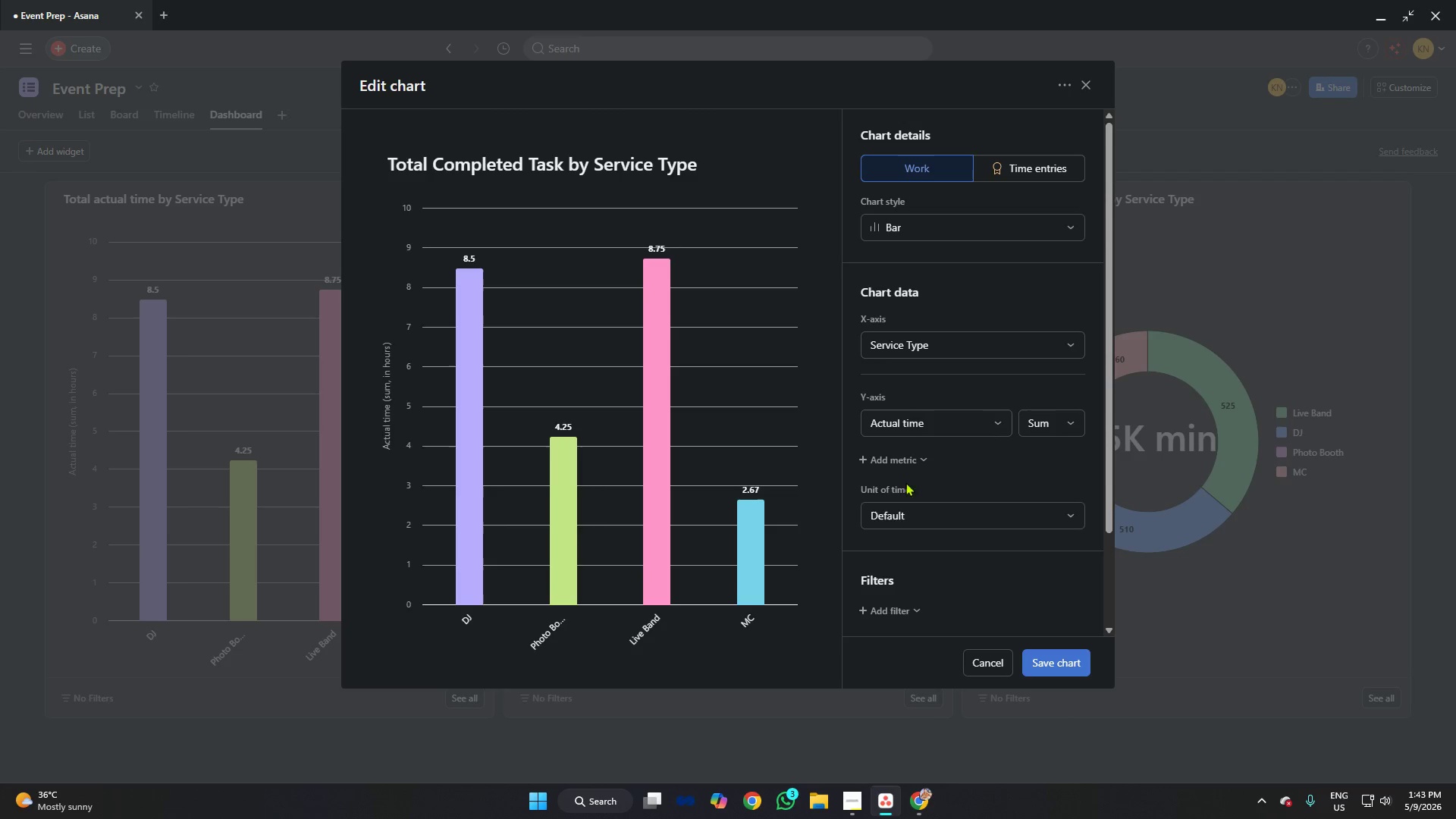 
left_click([909, 420])
 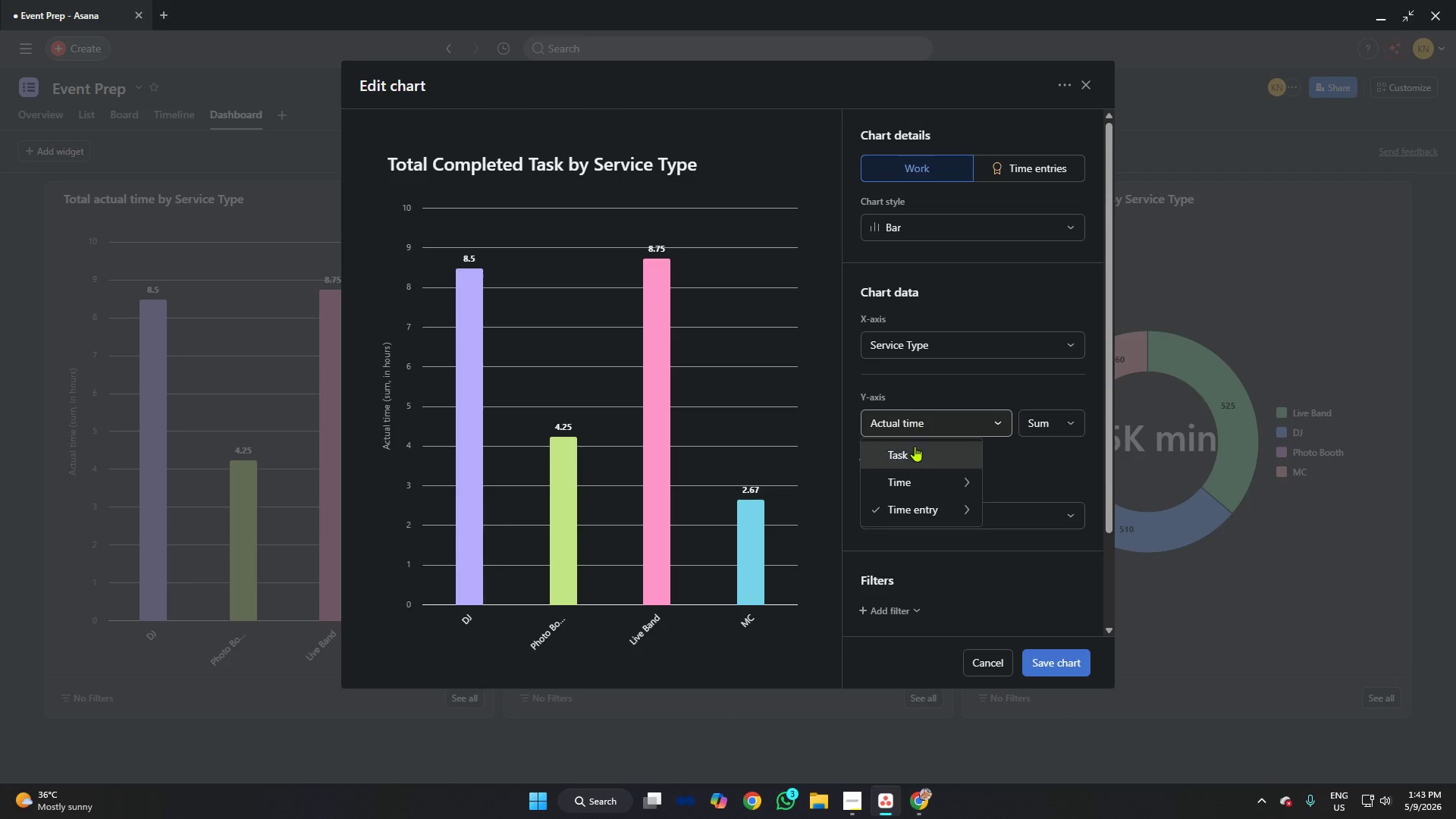 
left_click([915, 446])
 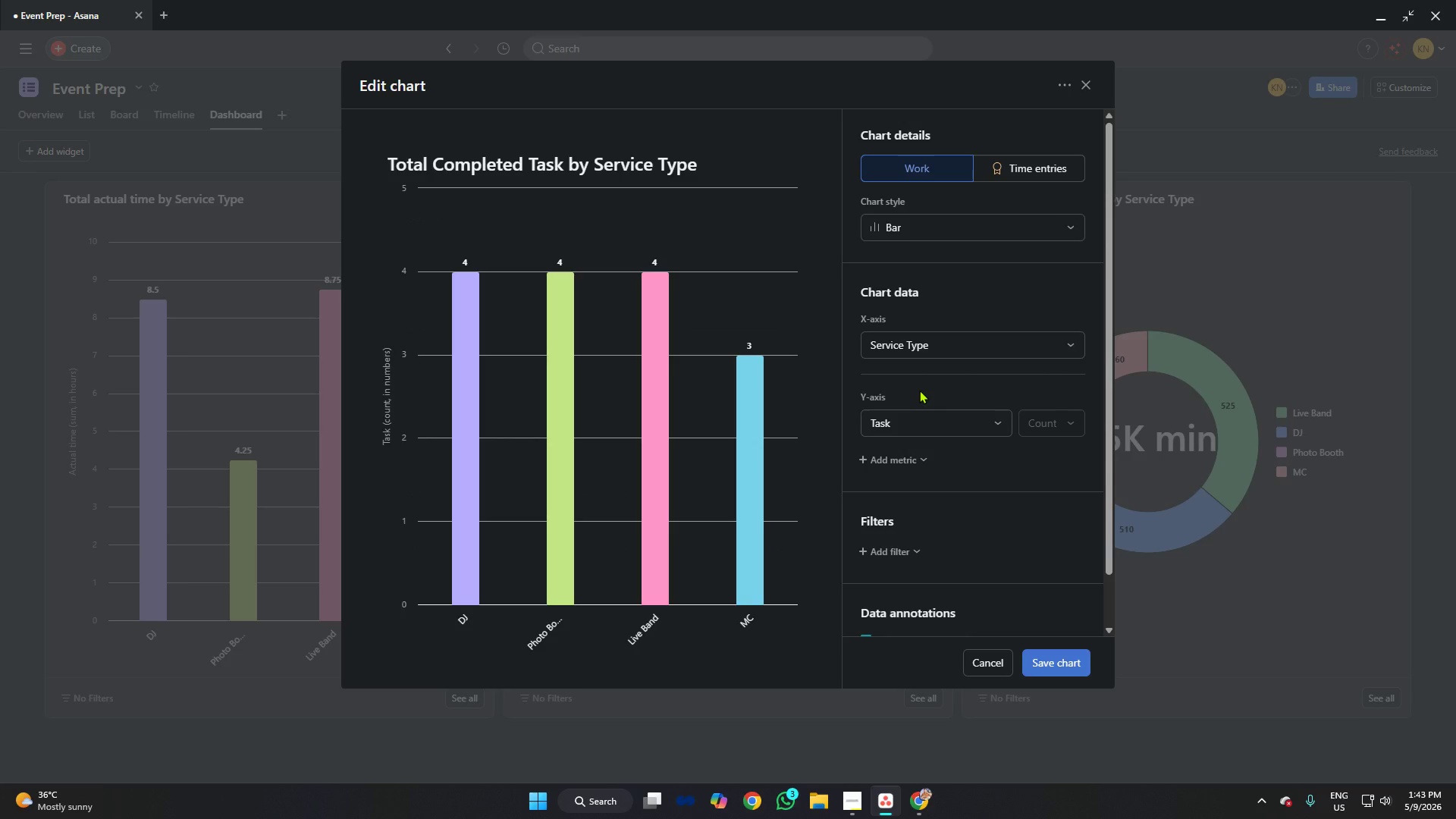 
wait(6.8)
 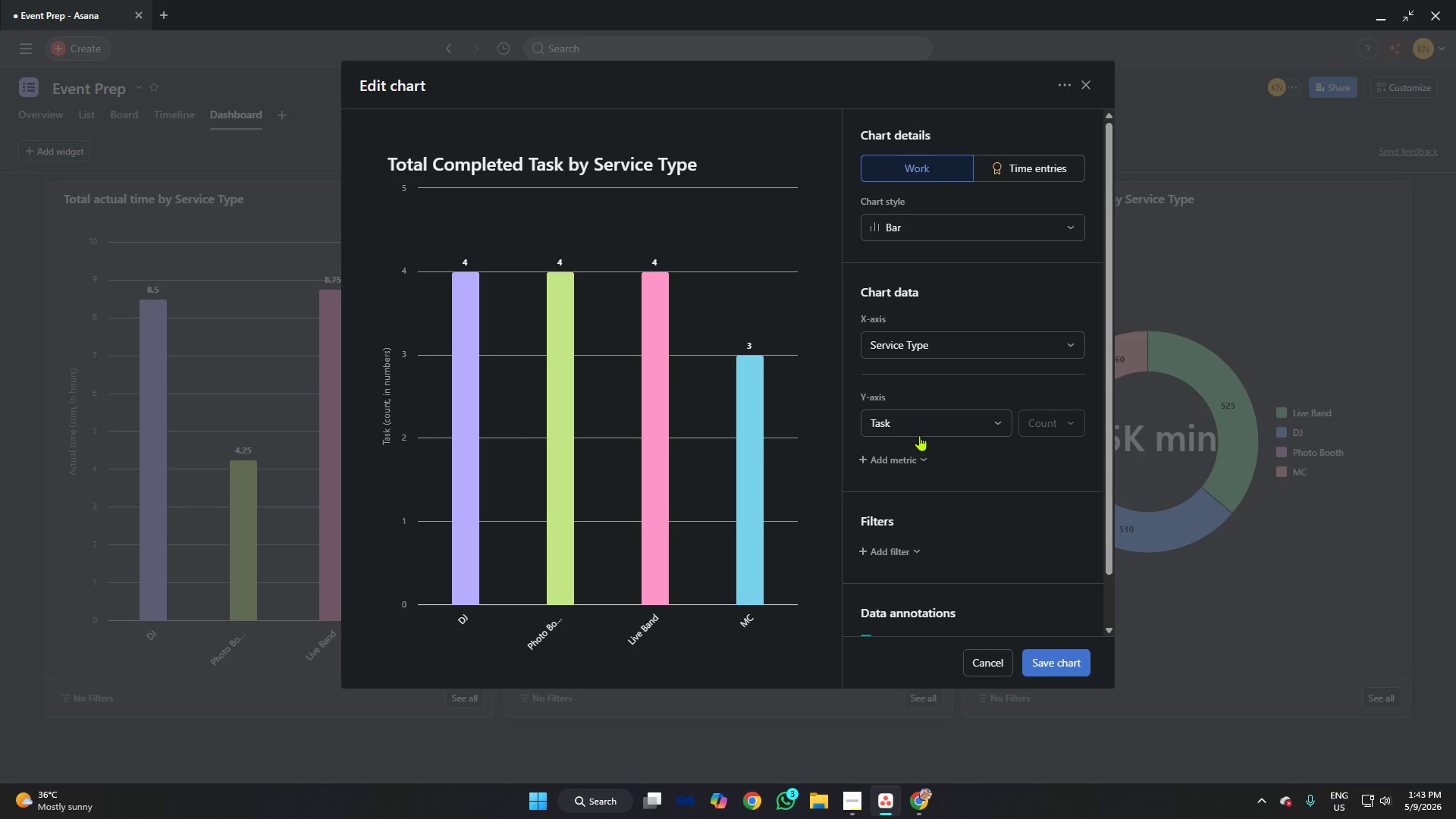 
left_click([950, 374])
 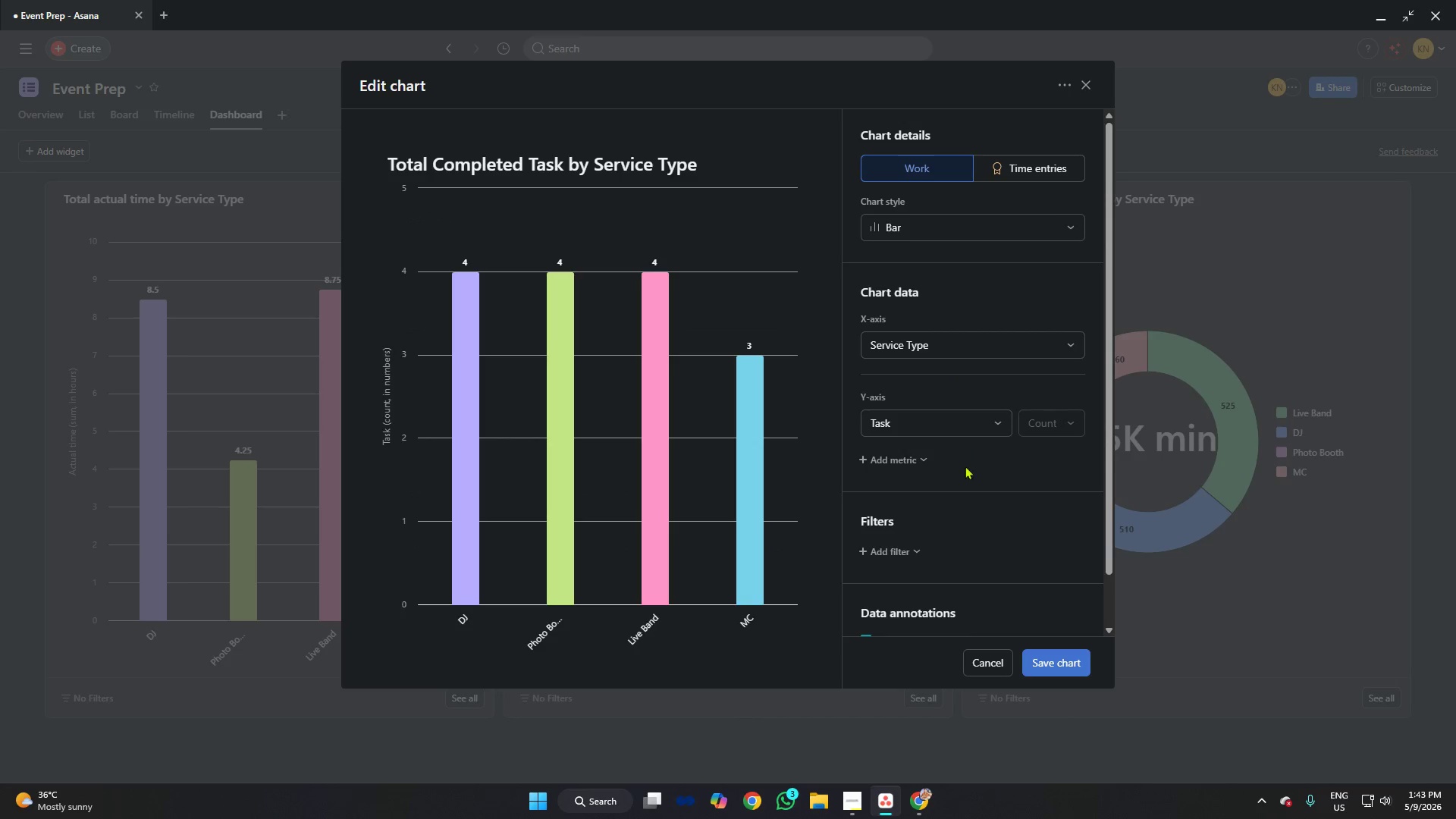 
left_click([1057, 666])
 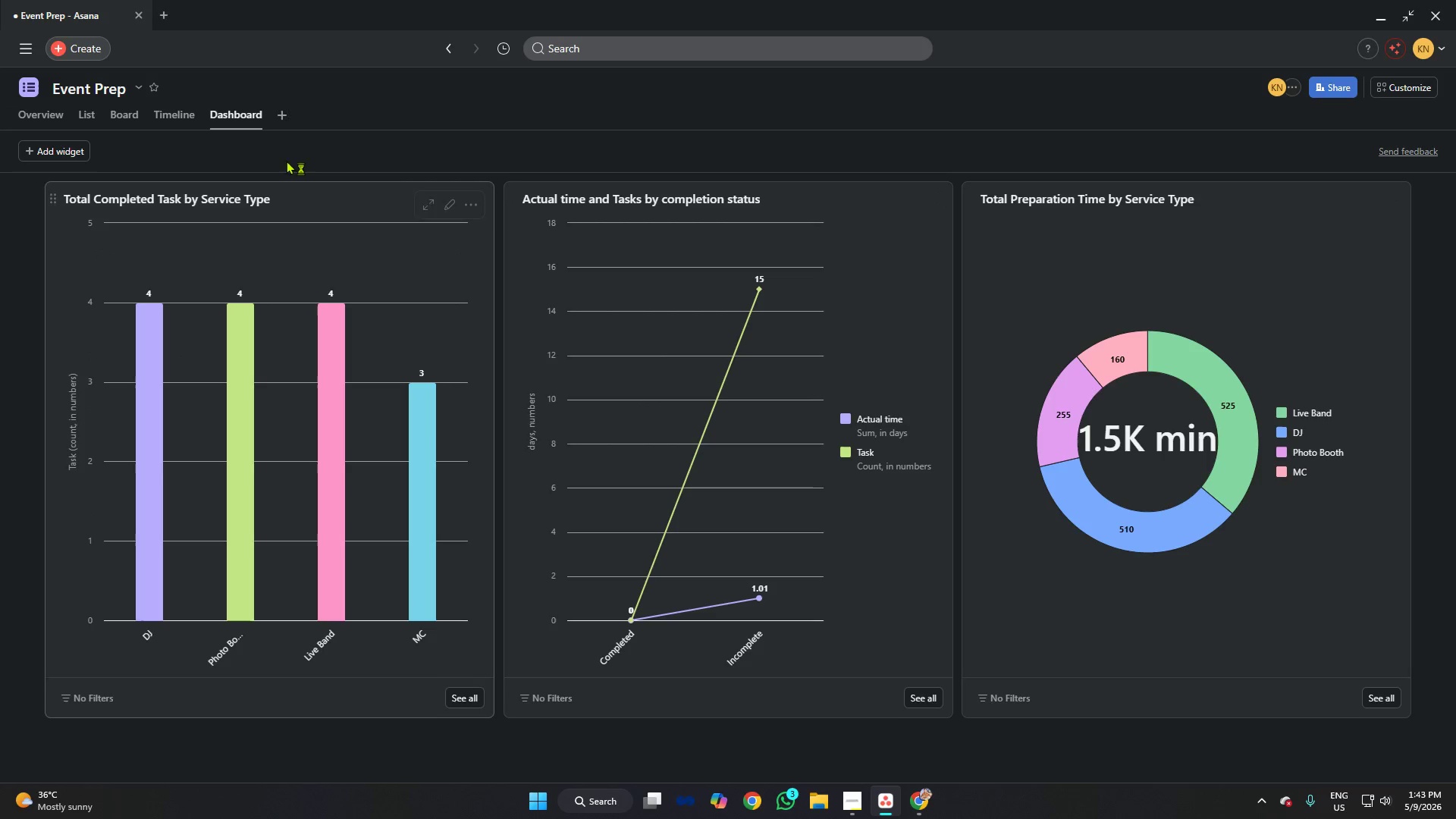 
wait(7.54)
 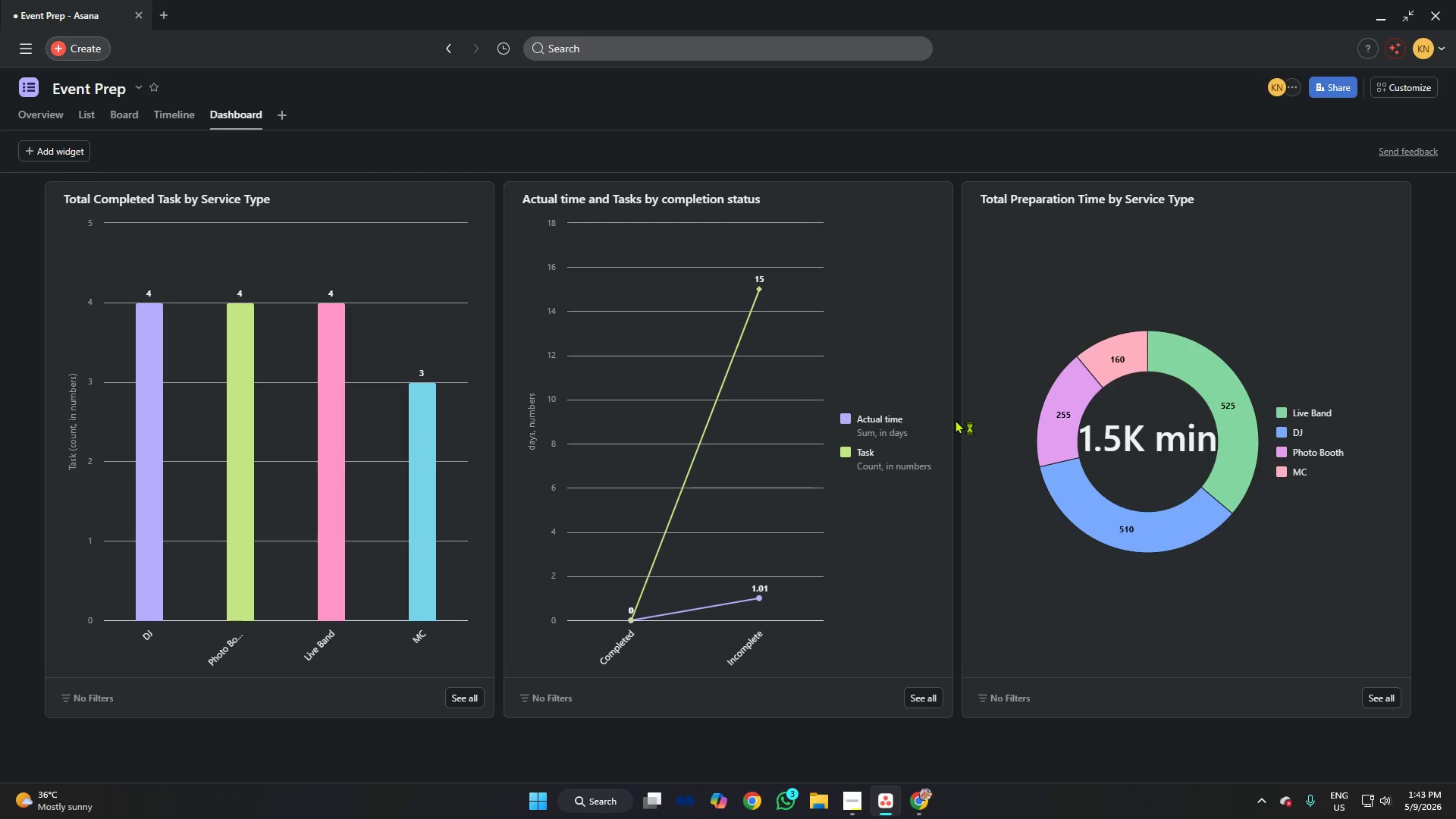 
mouse_move([917, 232])